 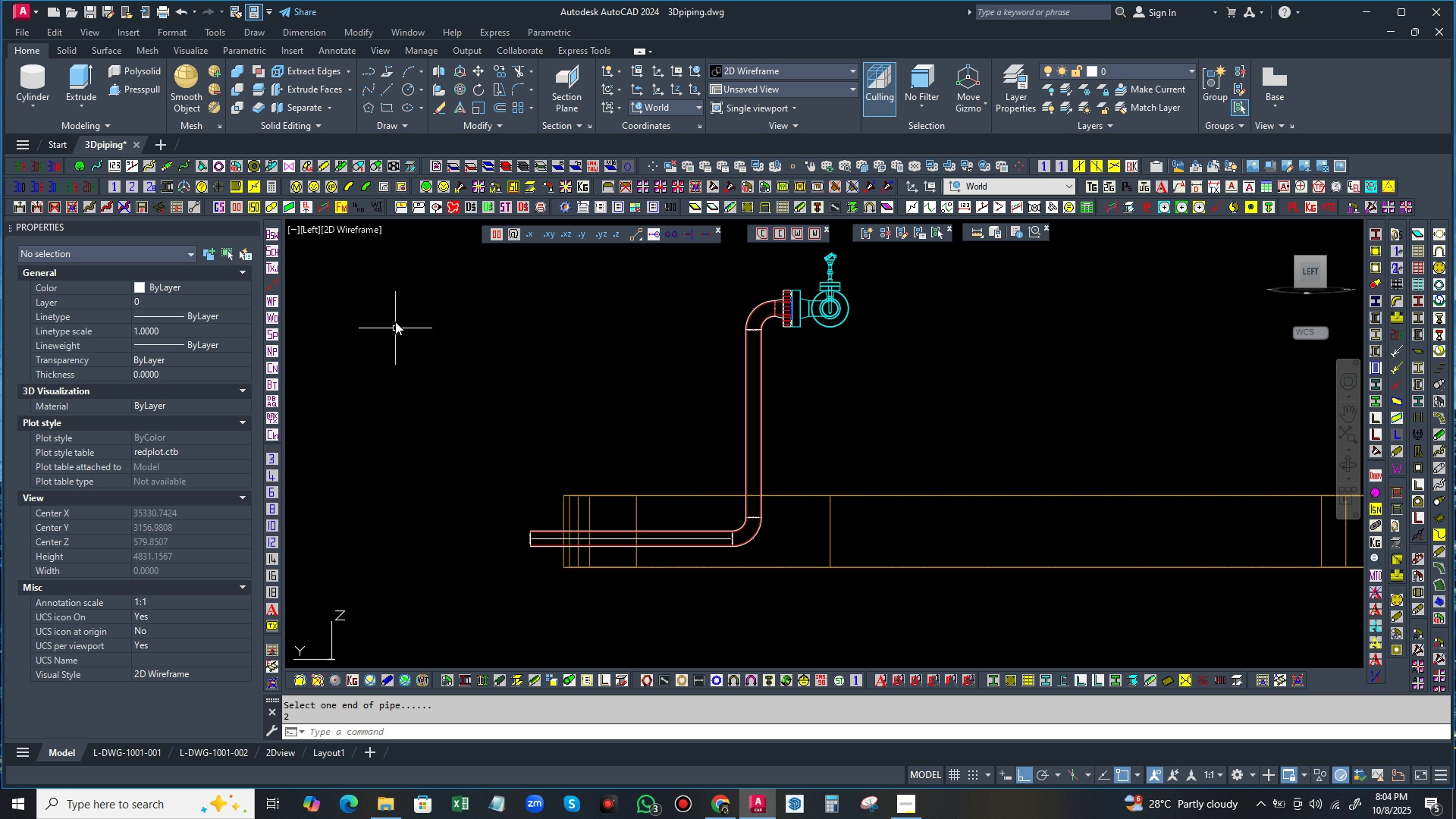 
left_click([306, 227])
 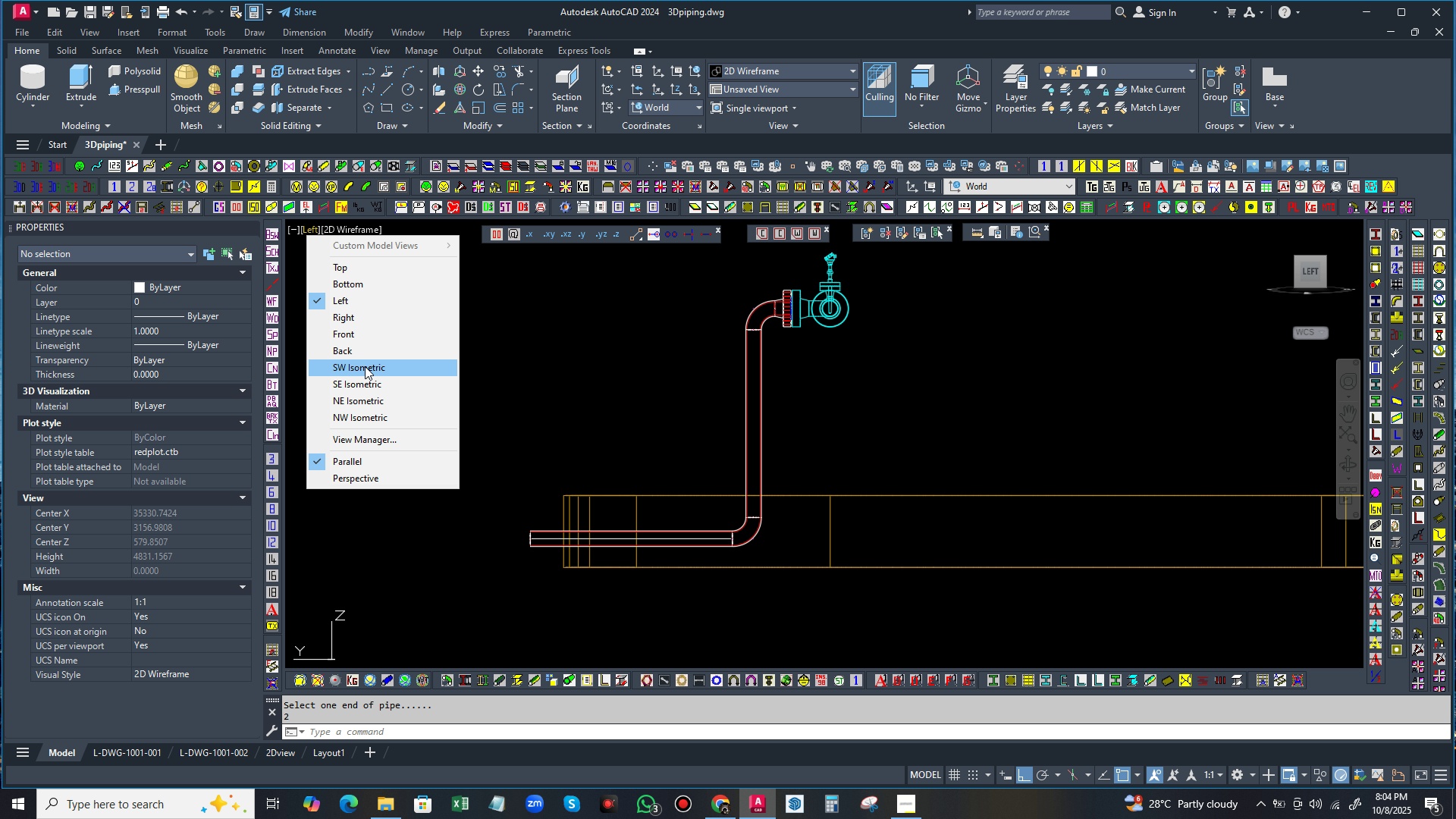 
left_click([365, 366])
 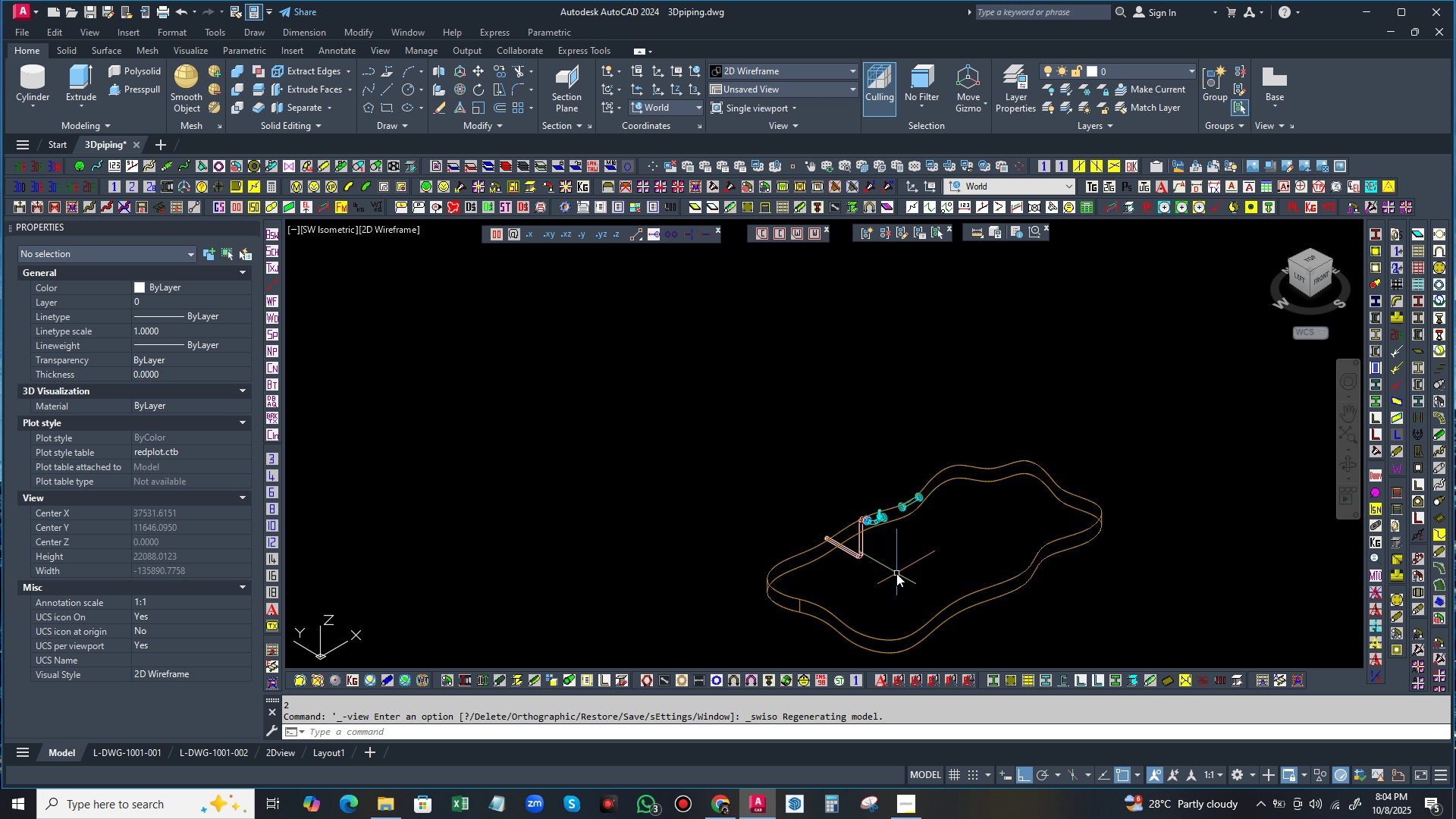 
scroll: coordinate [892, 552], scroll_direction: up, amount: 3.0
 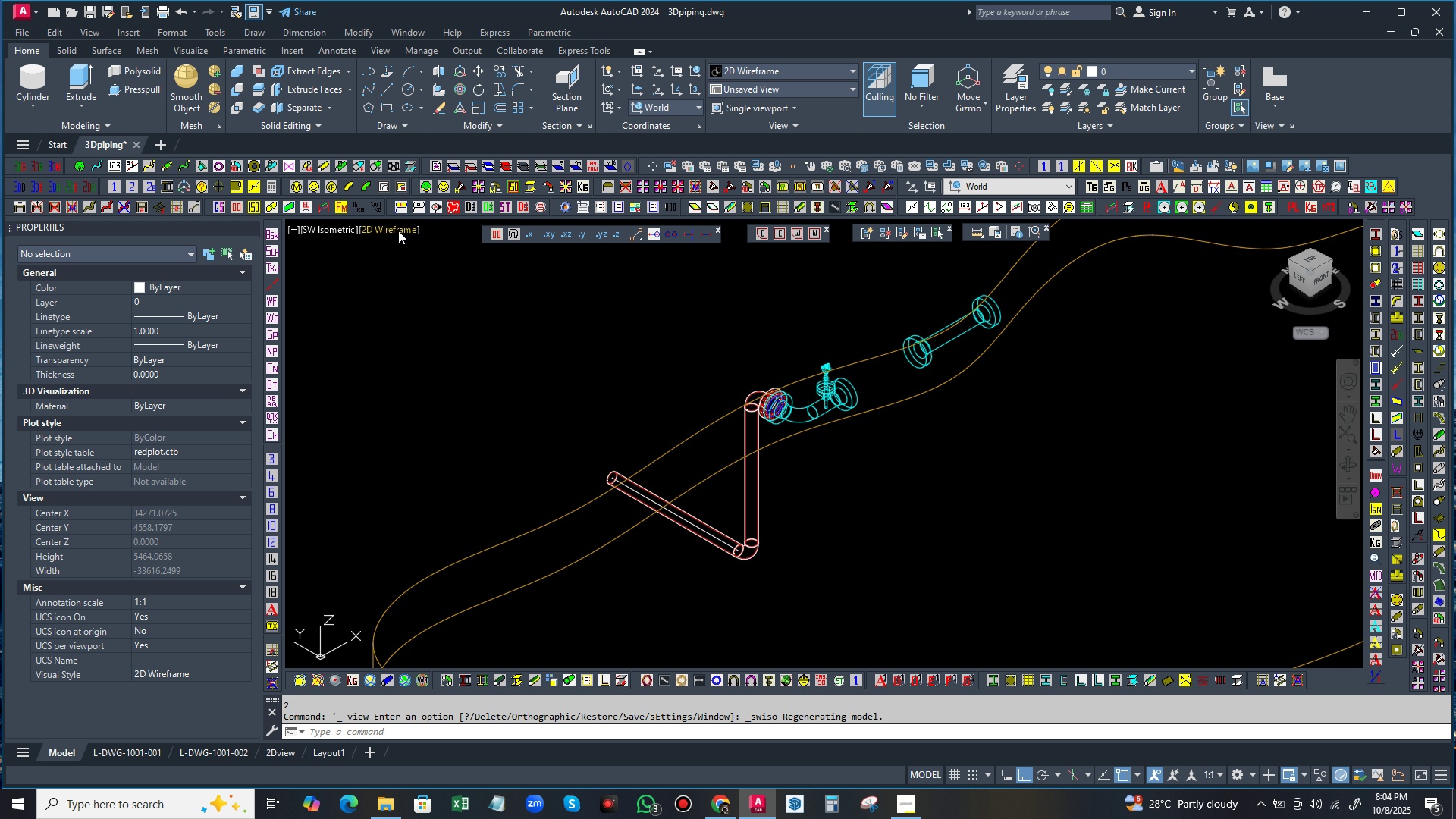 
left_click([398, 229])
 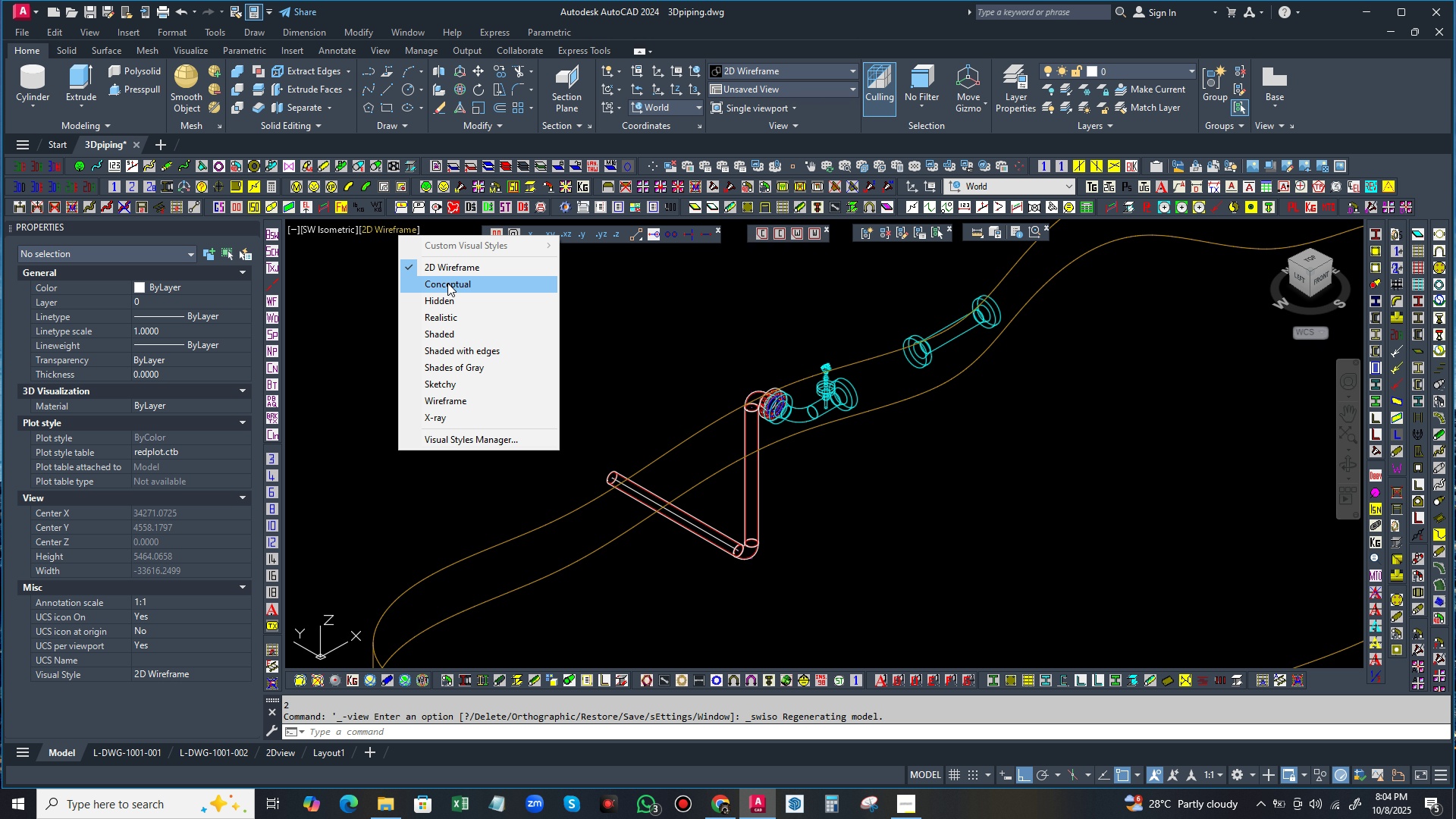 
left_click([447, 283])
 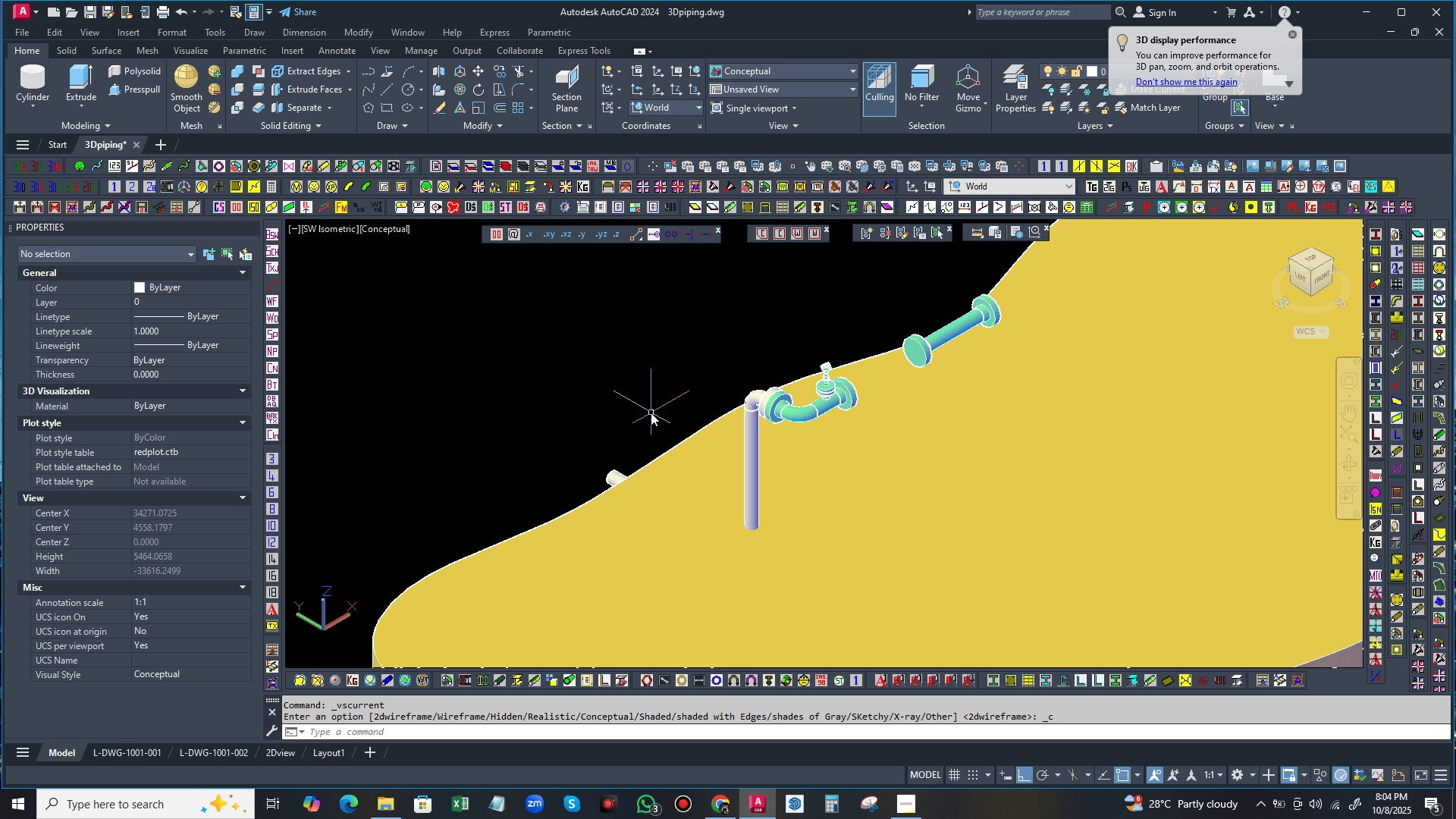 
right_click([648, 392])
 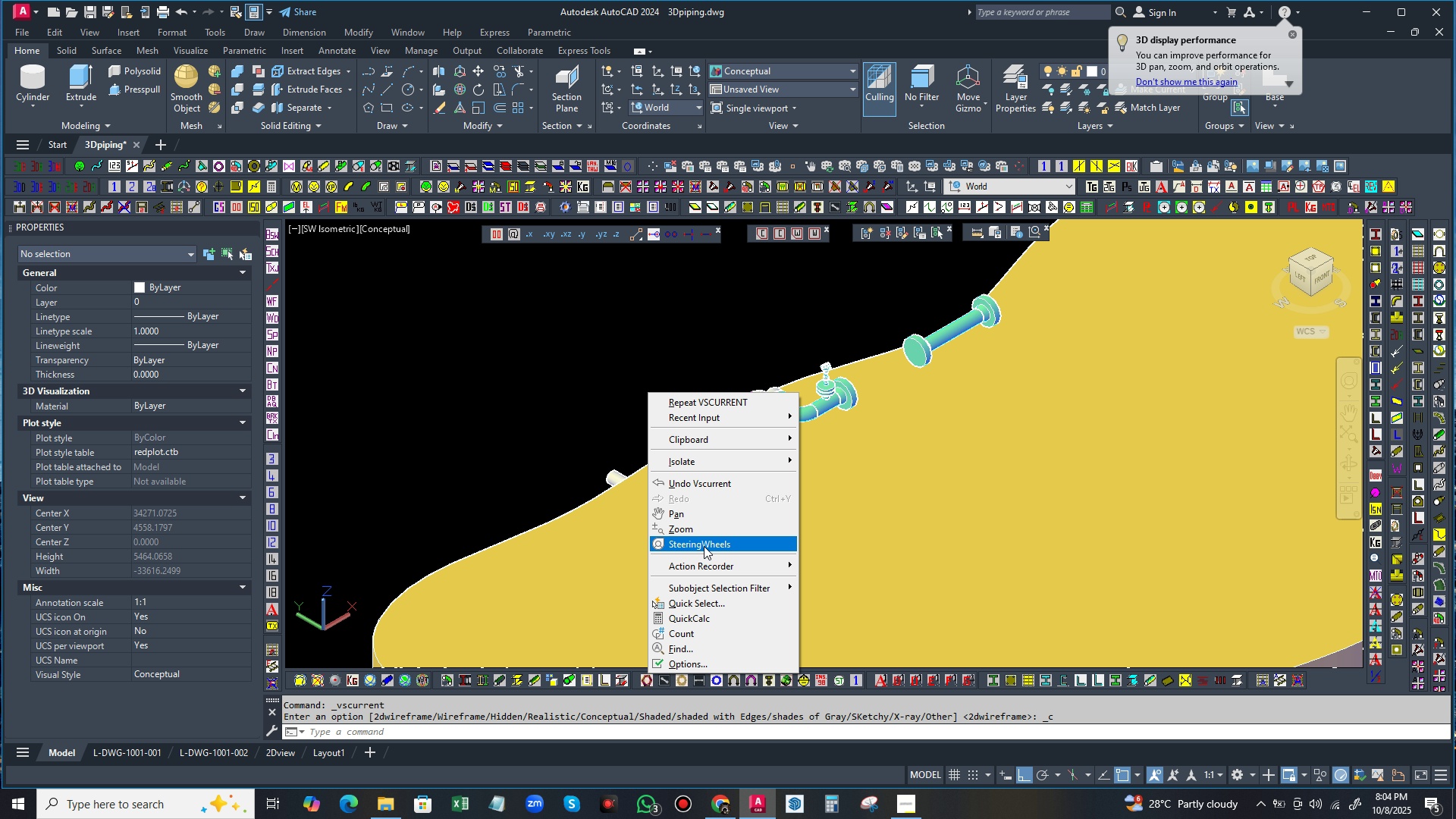 
left_click([704, 544])